 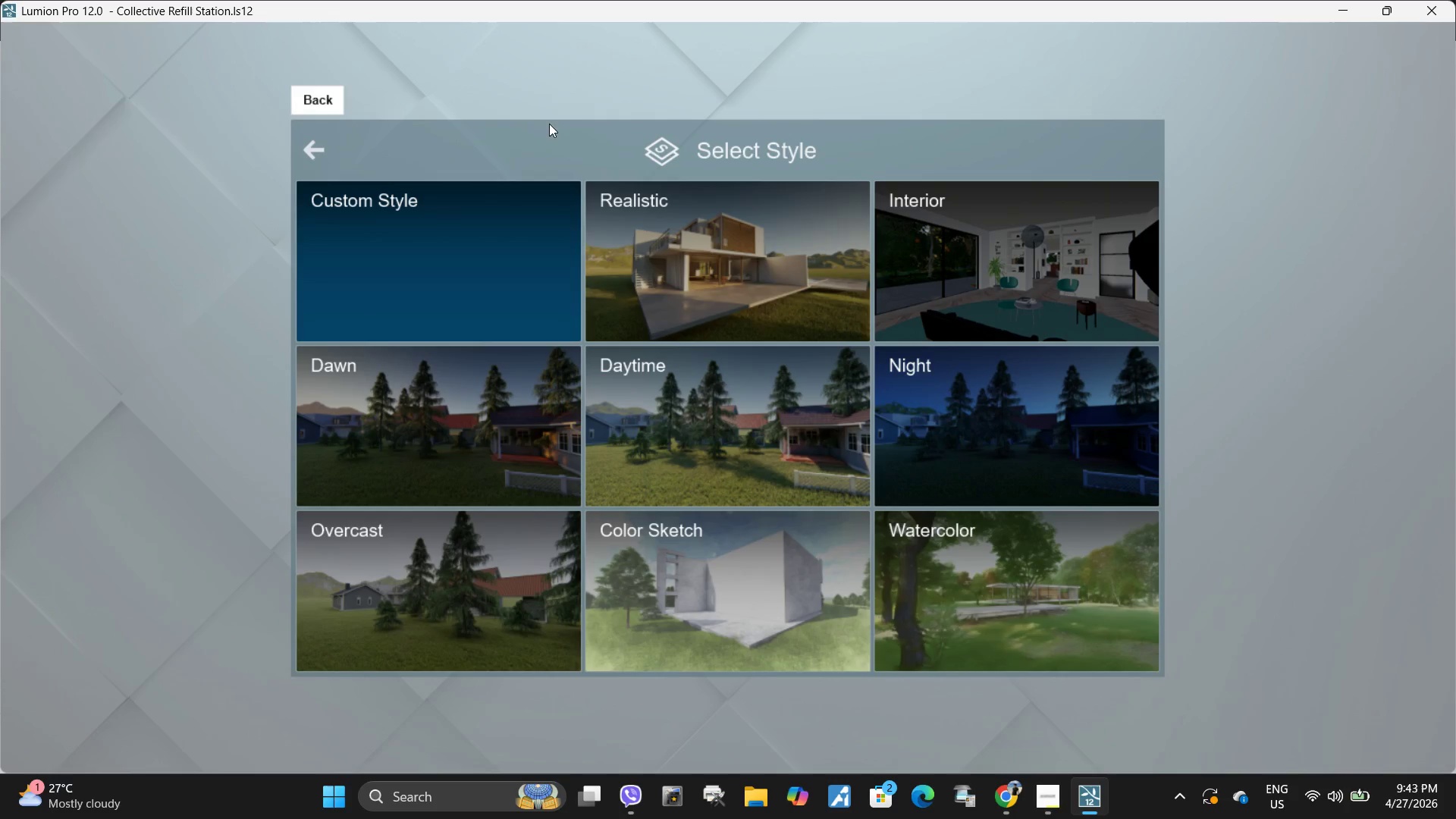 
left_click([720, 269])
 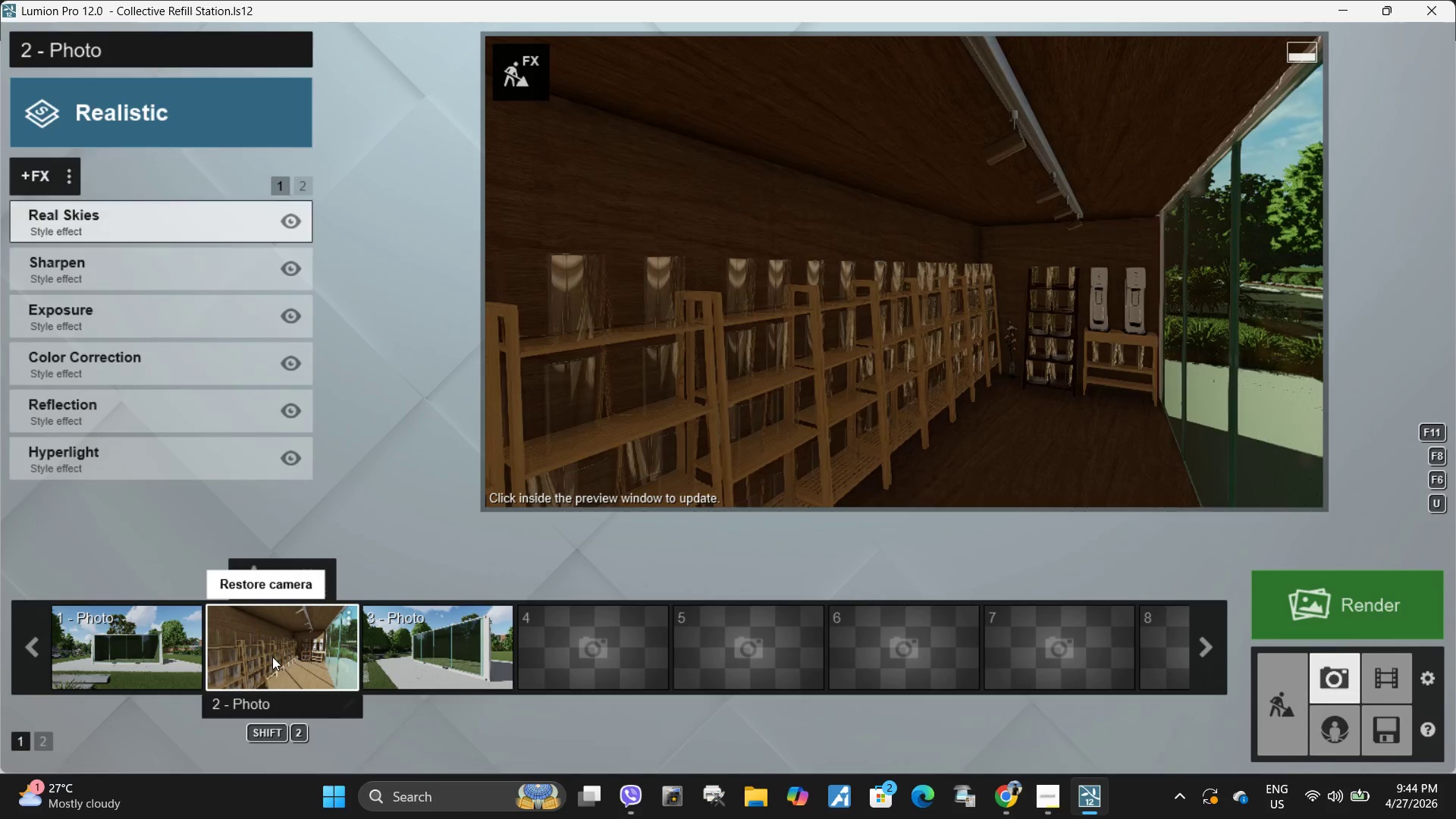 
left_click([309, 651])
 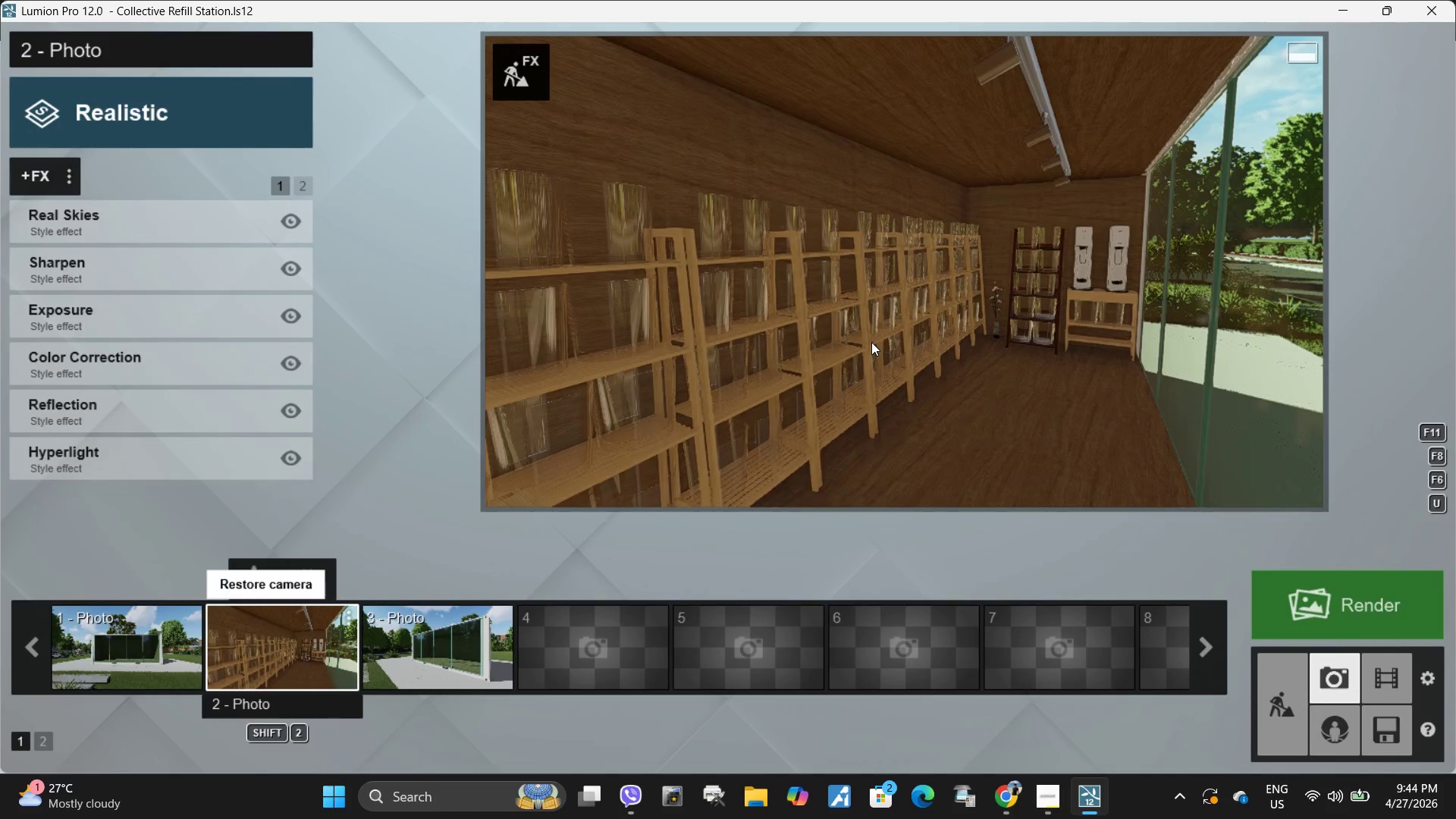 
left_click([871, 342])
 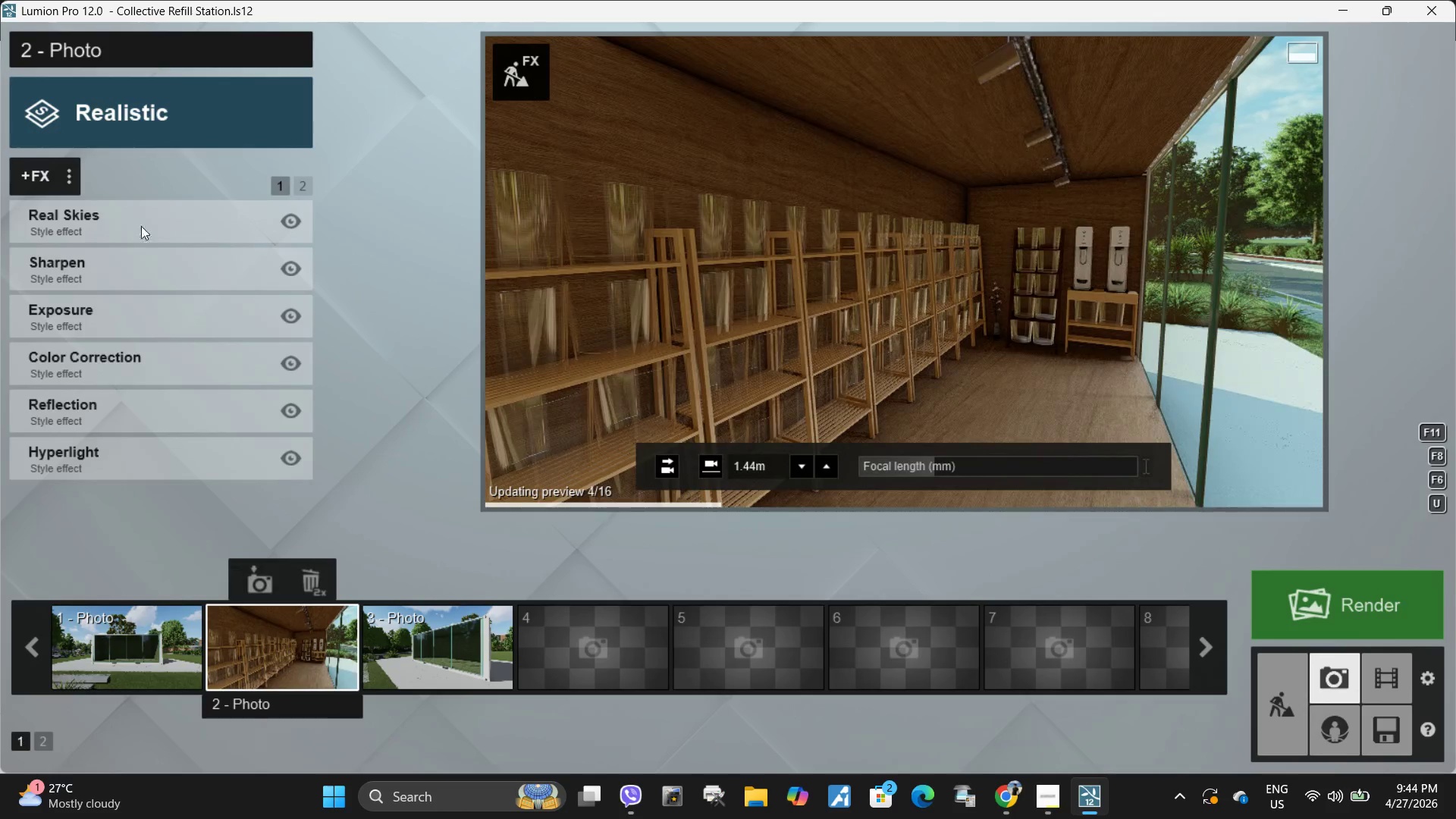 
left_click([142, 221])
 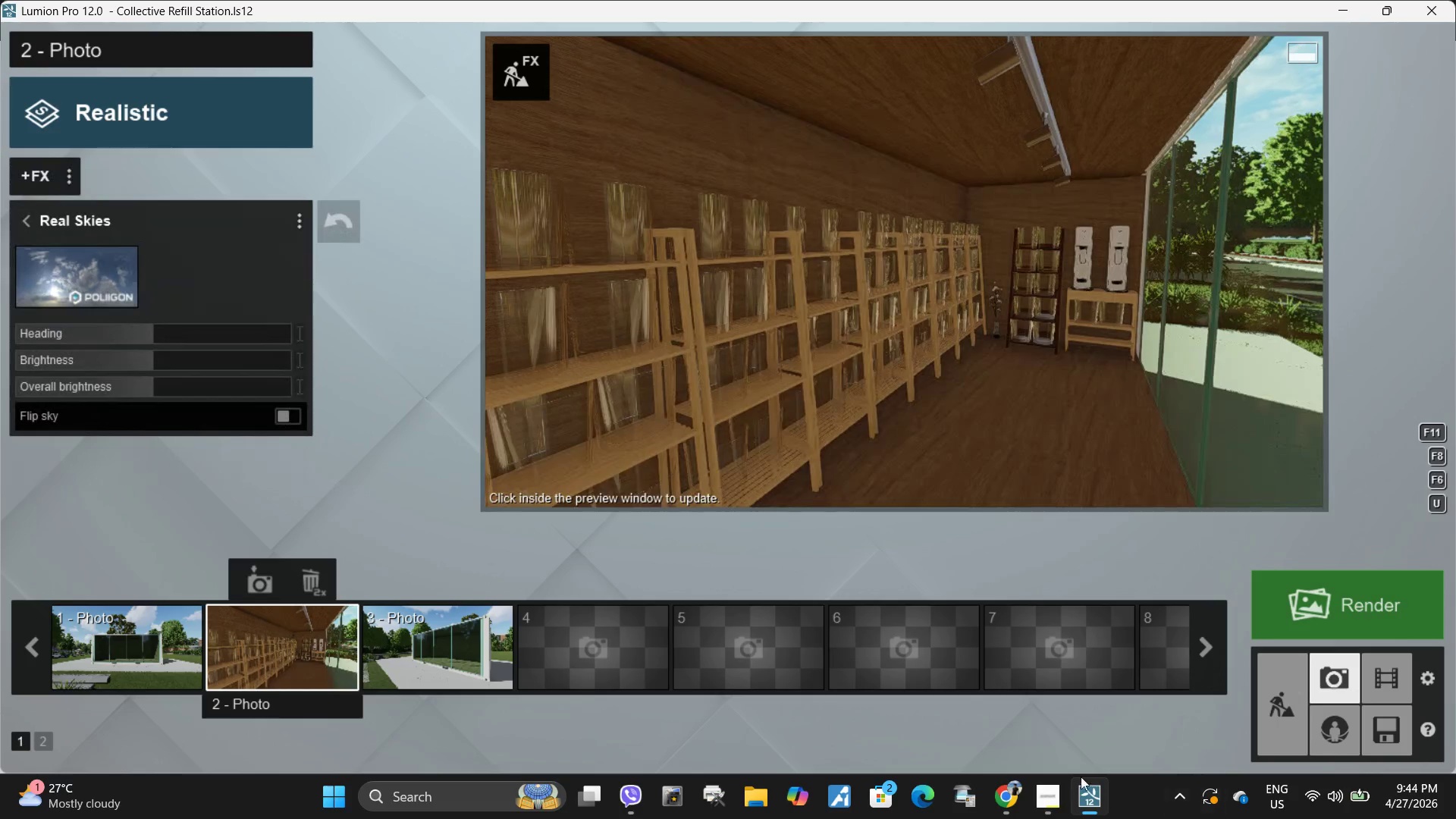 
left_click([1010, 795])
 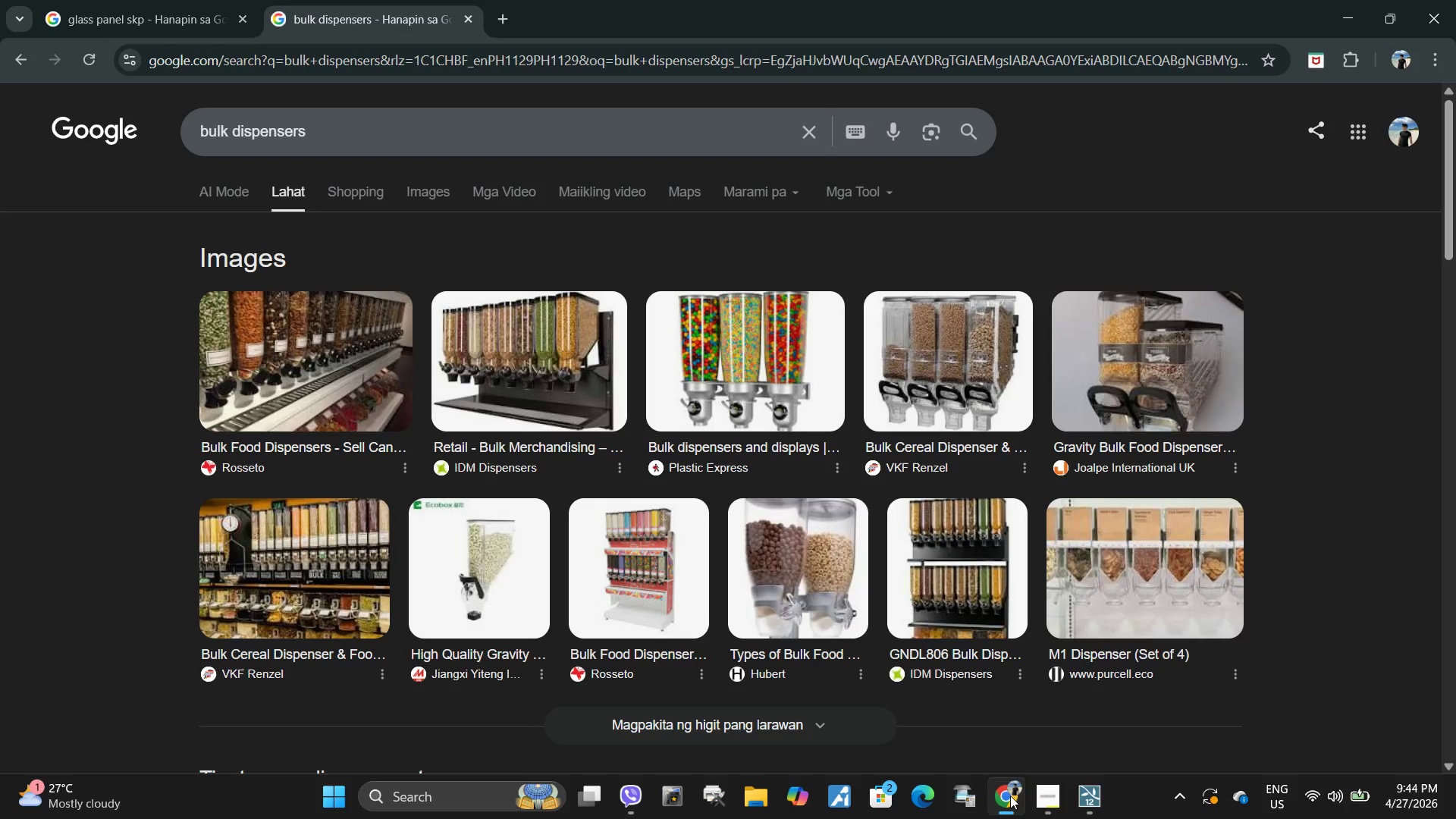 
left_click([1010, 795])
 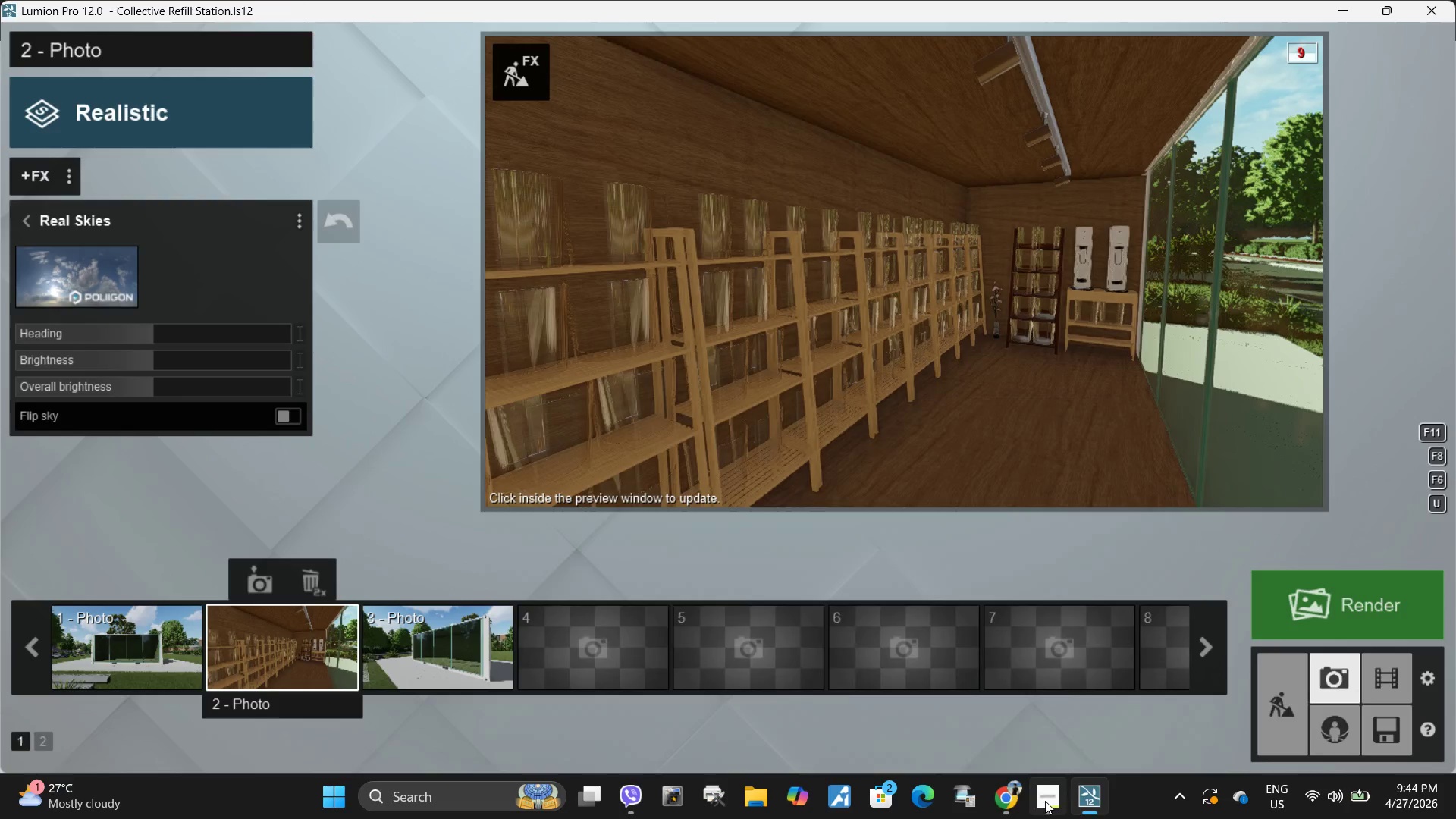 
left_click([1045, 801])